 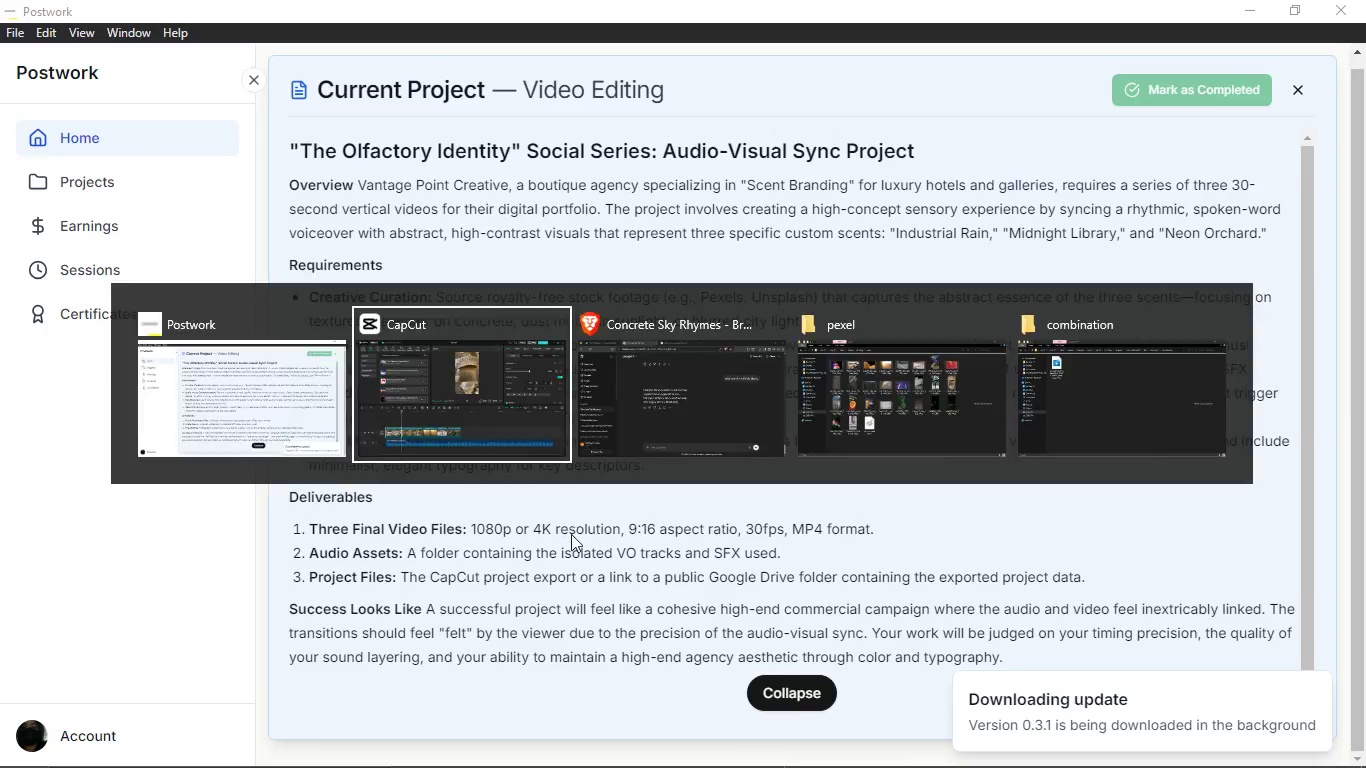 
key(Alt+Tab)
 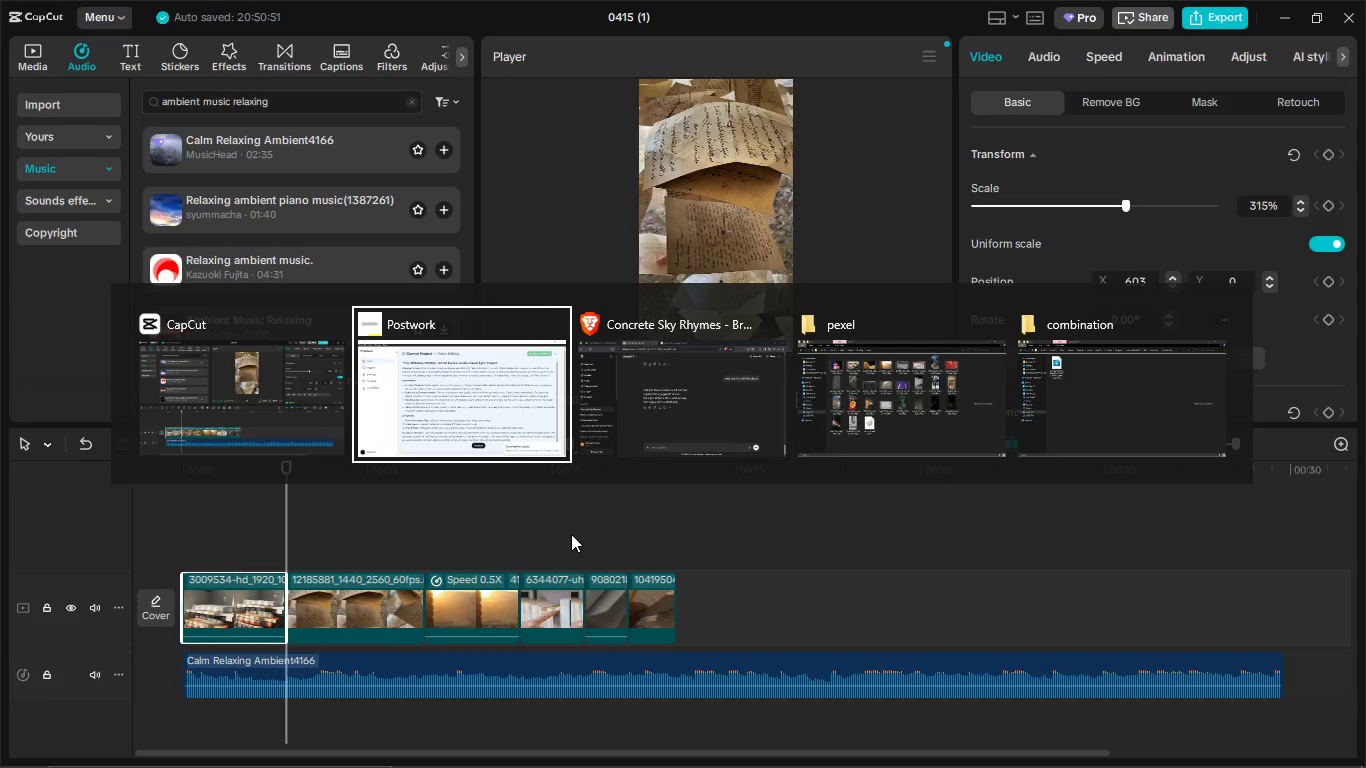 
key(Alt+Tab)
 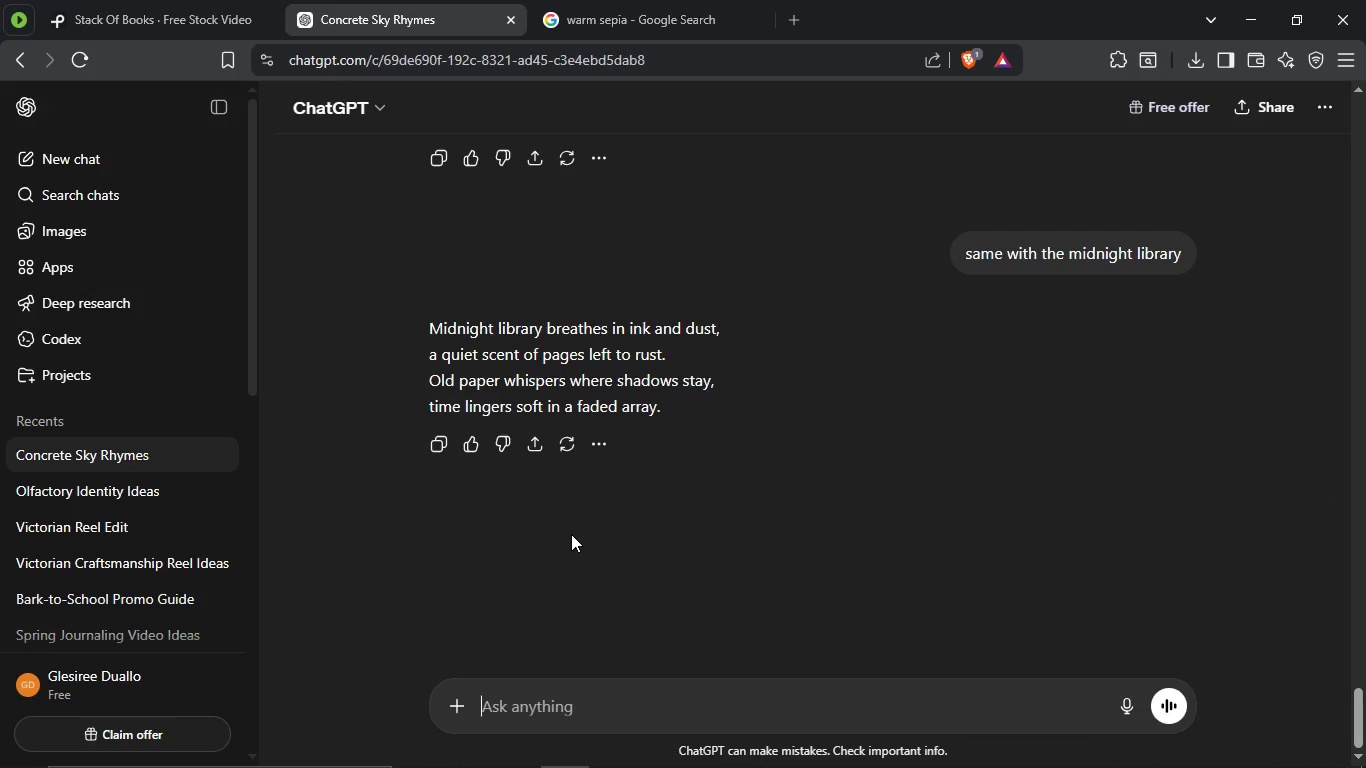 
key(Alt+Tab)
 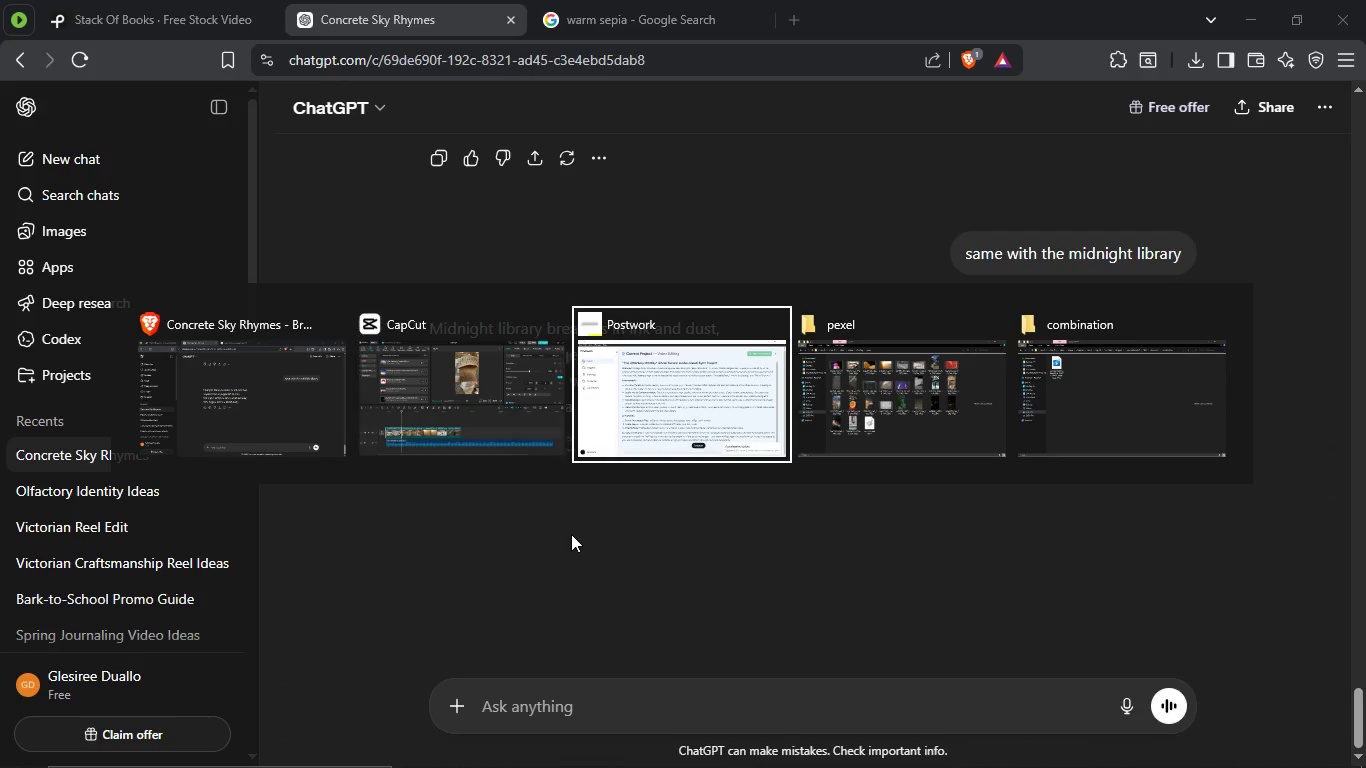 
key(Alt+Tab)
 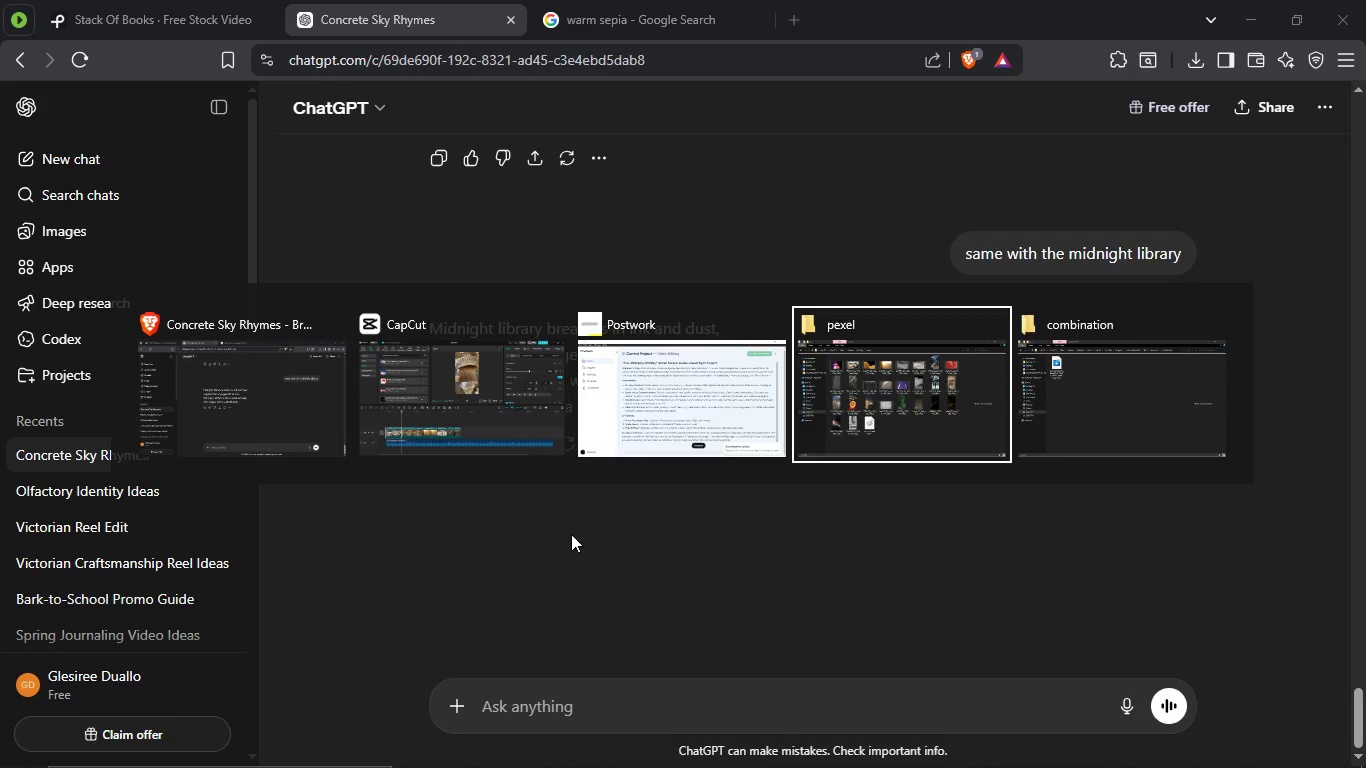 
key(Alt+Tab)
 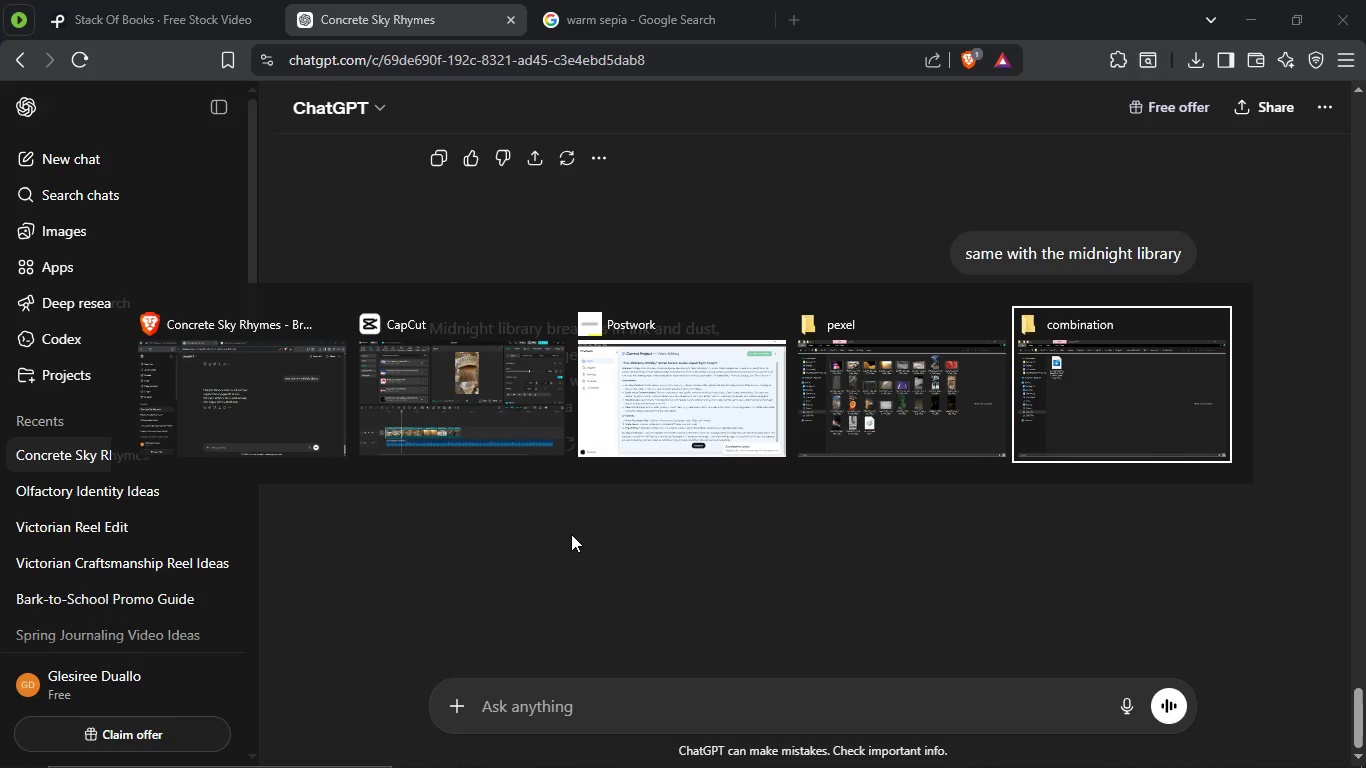 
key(Alt+Tab)
 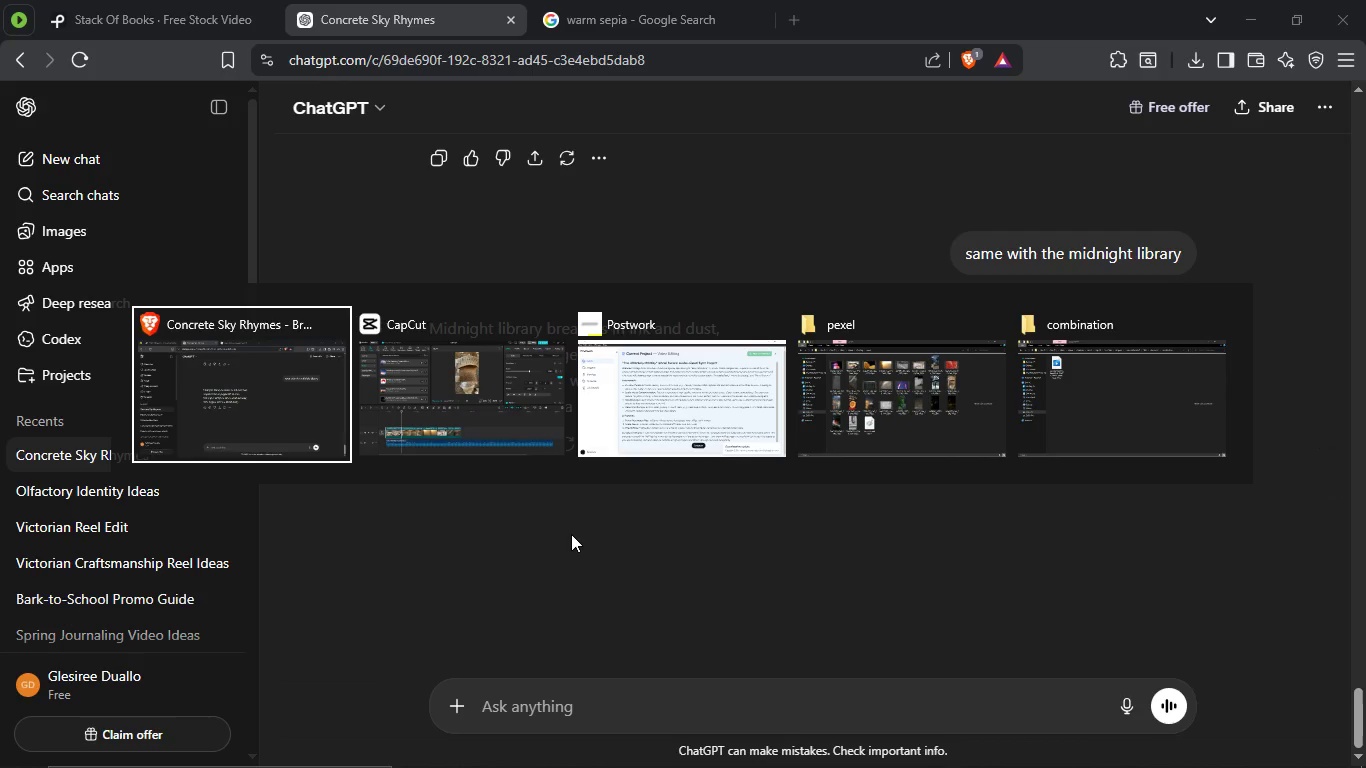 
key(Alt+Tab)
 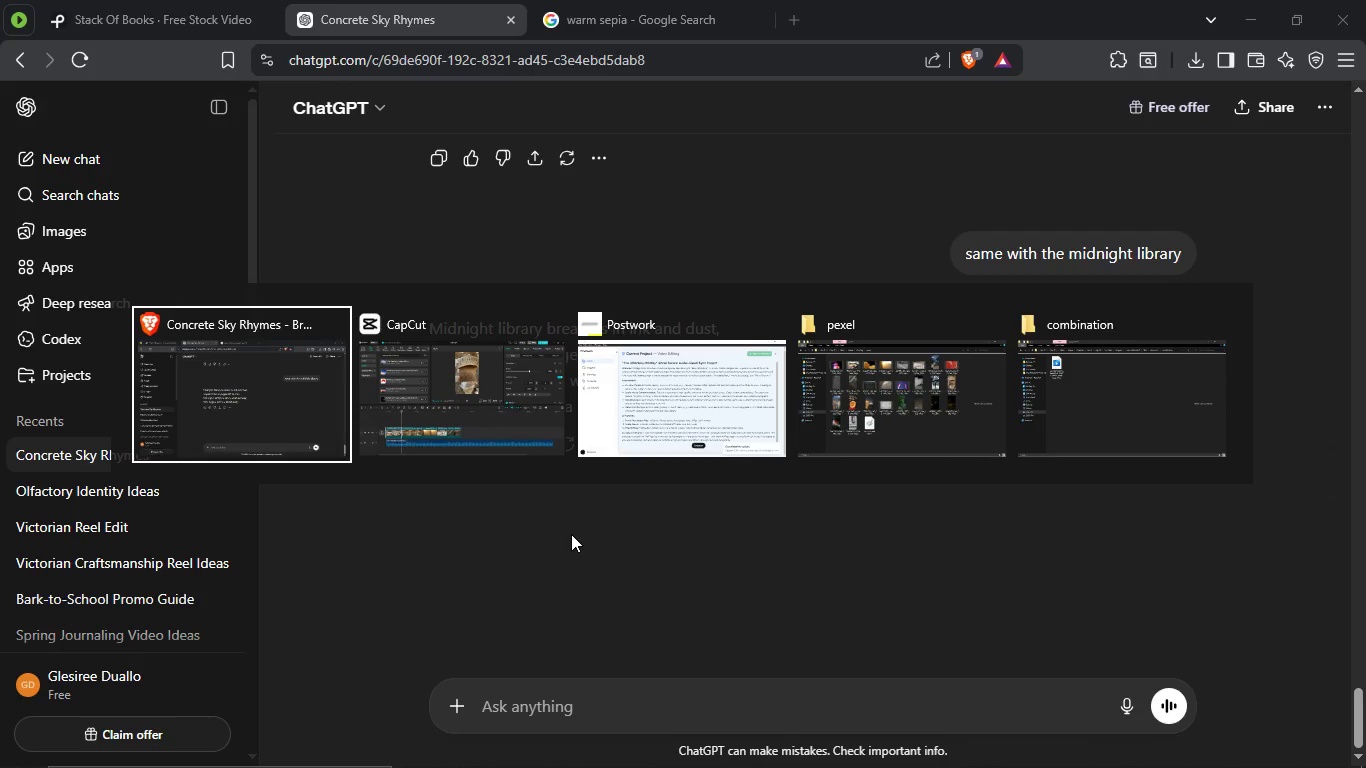 
key(Alt+Tab)
 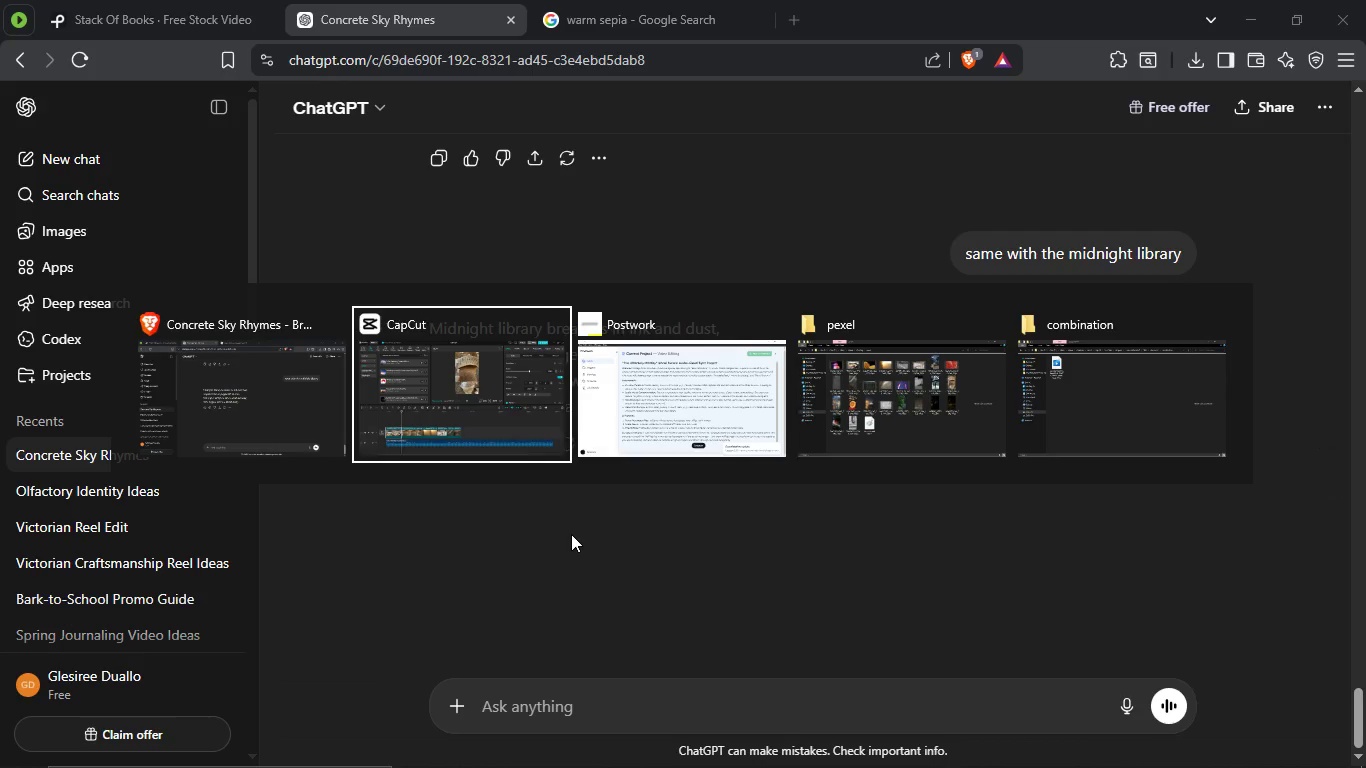 
key(Alt+Tab)